 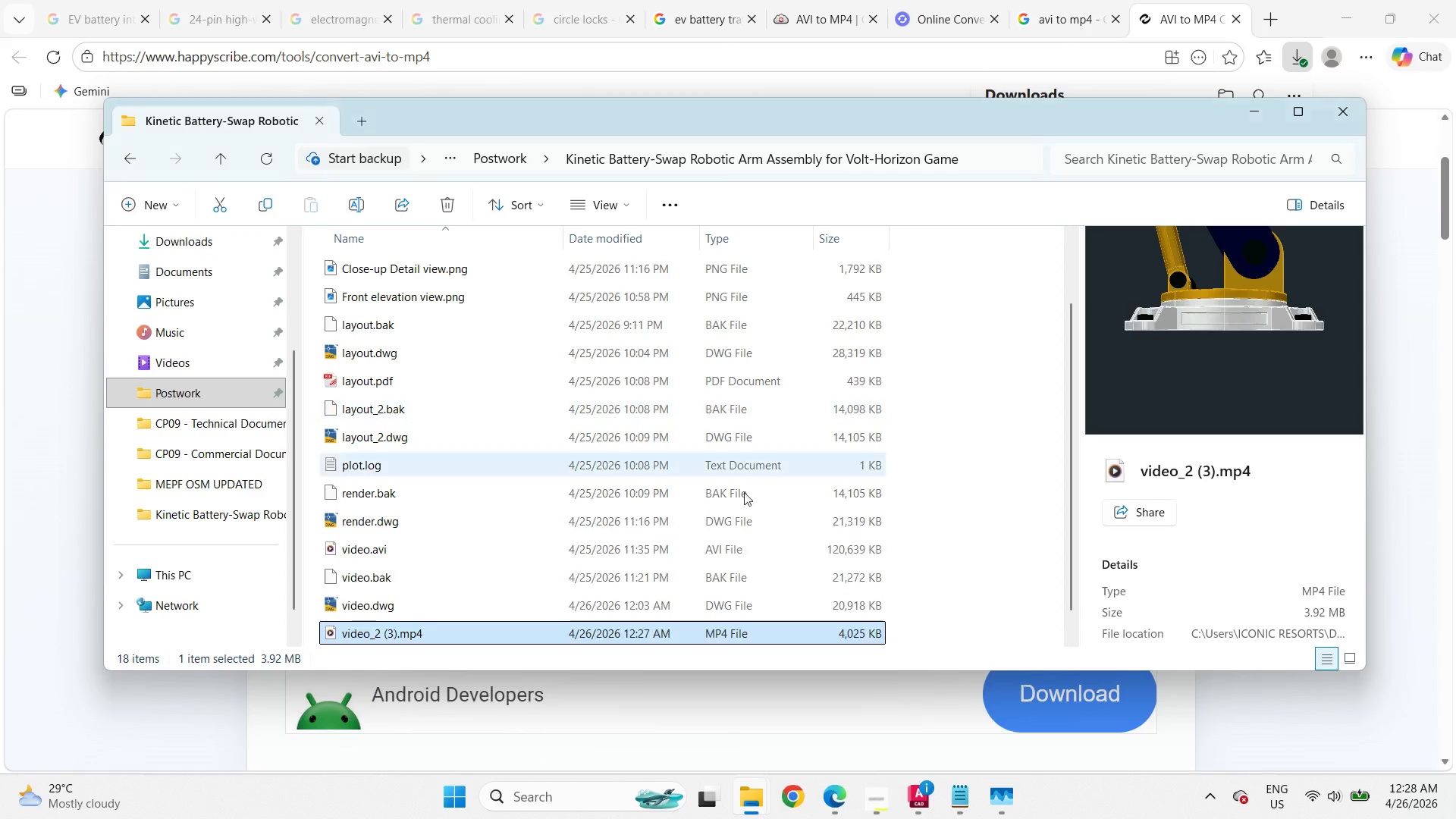 
left_click([392, 636])
 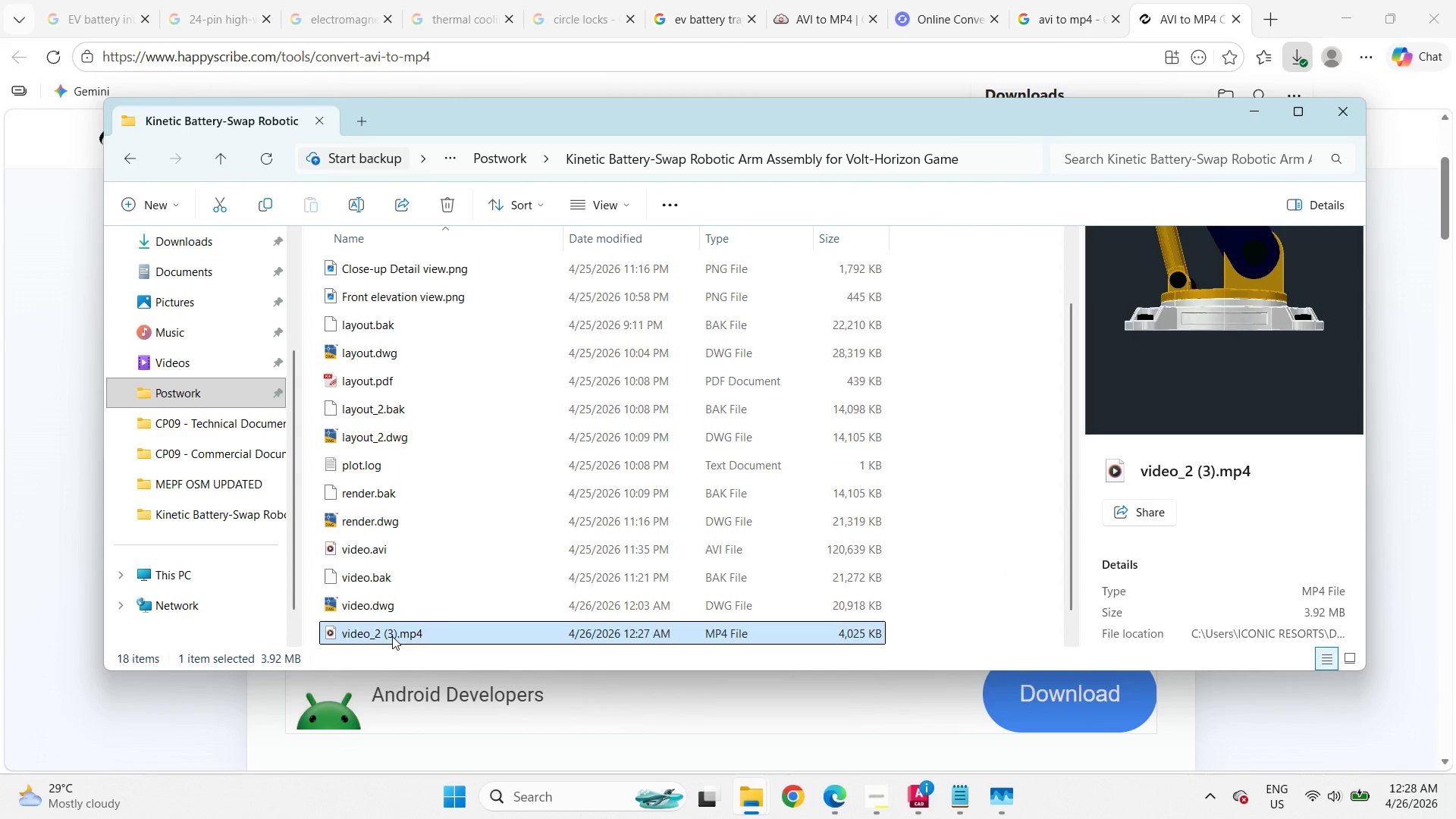 
key(F2)
 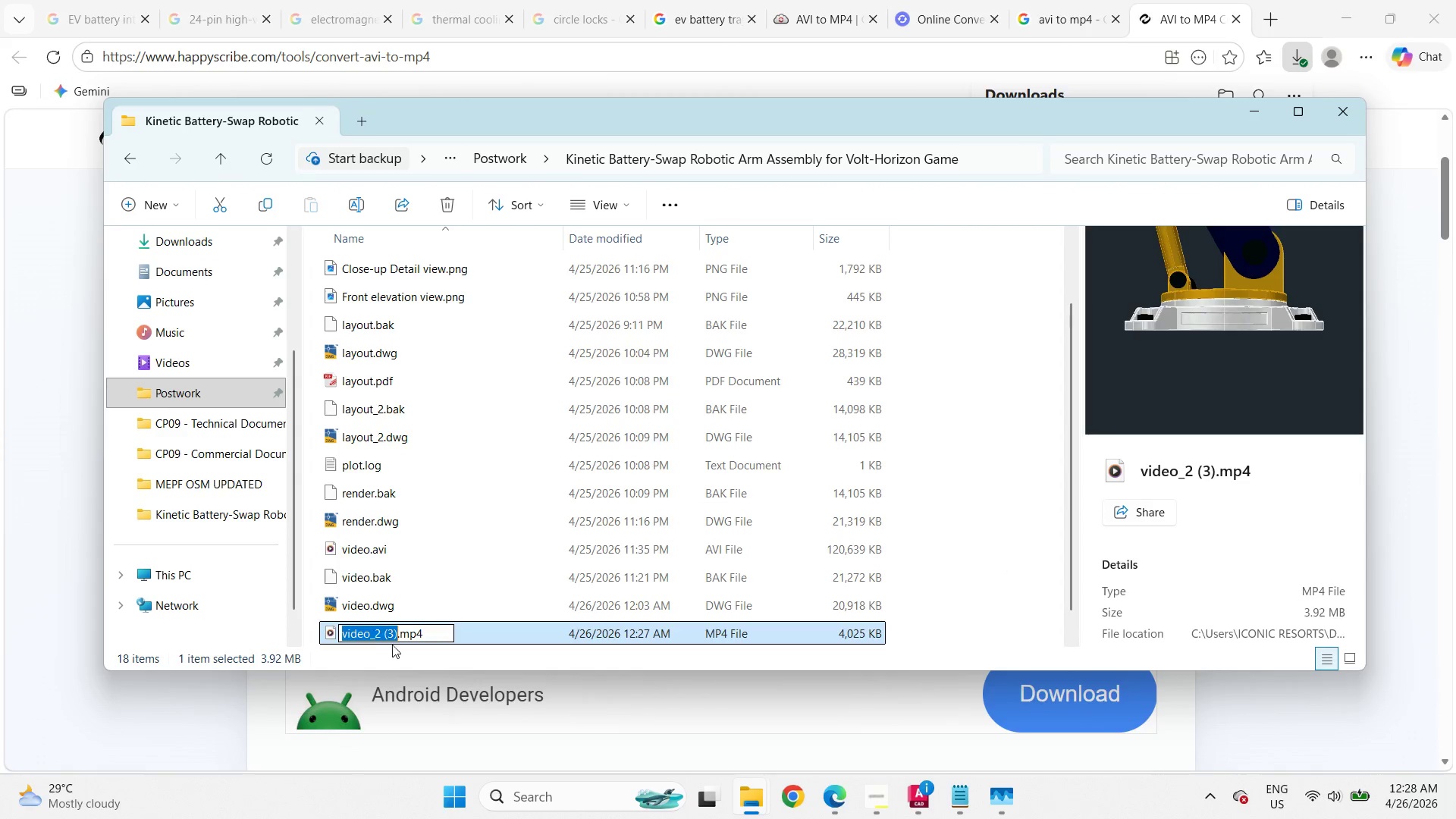 
key(Control+V)
 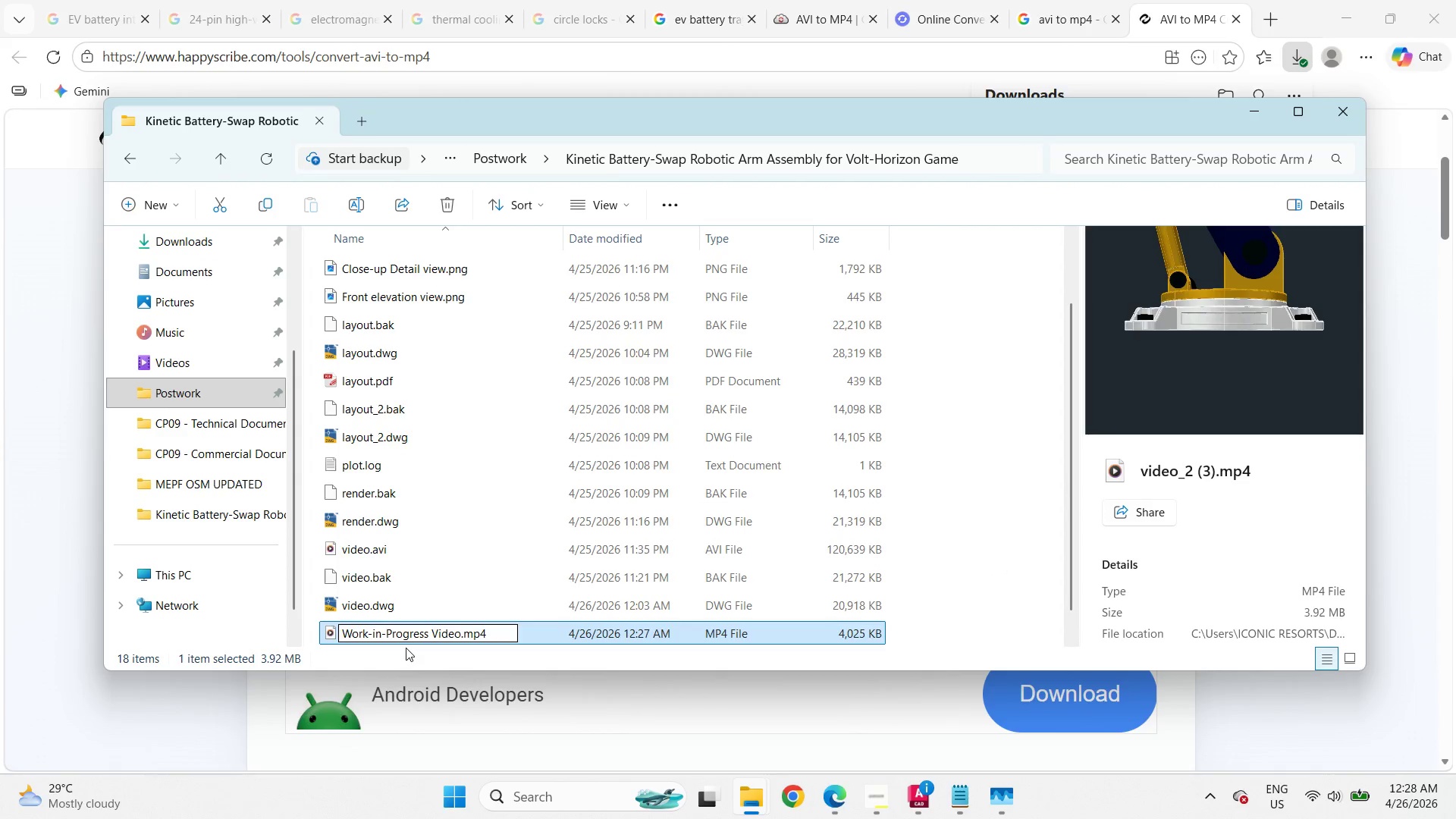 
key(Enter)
 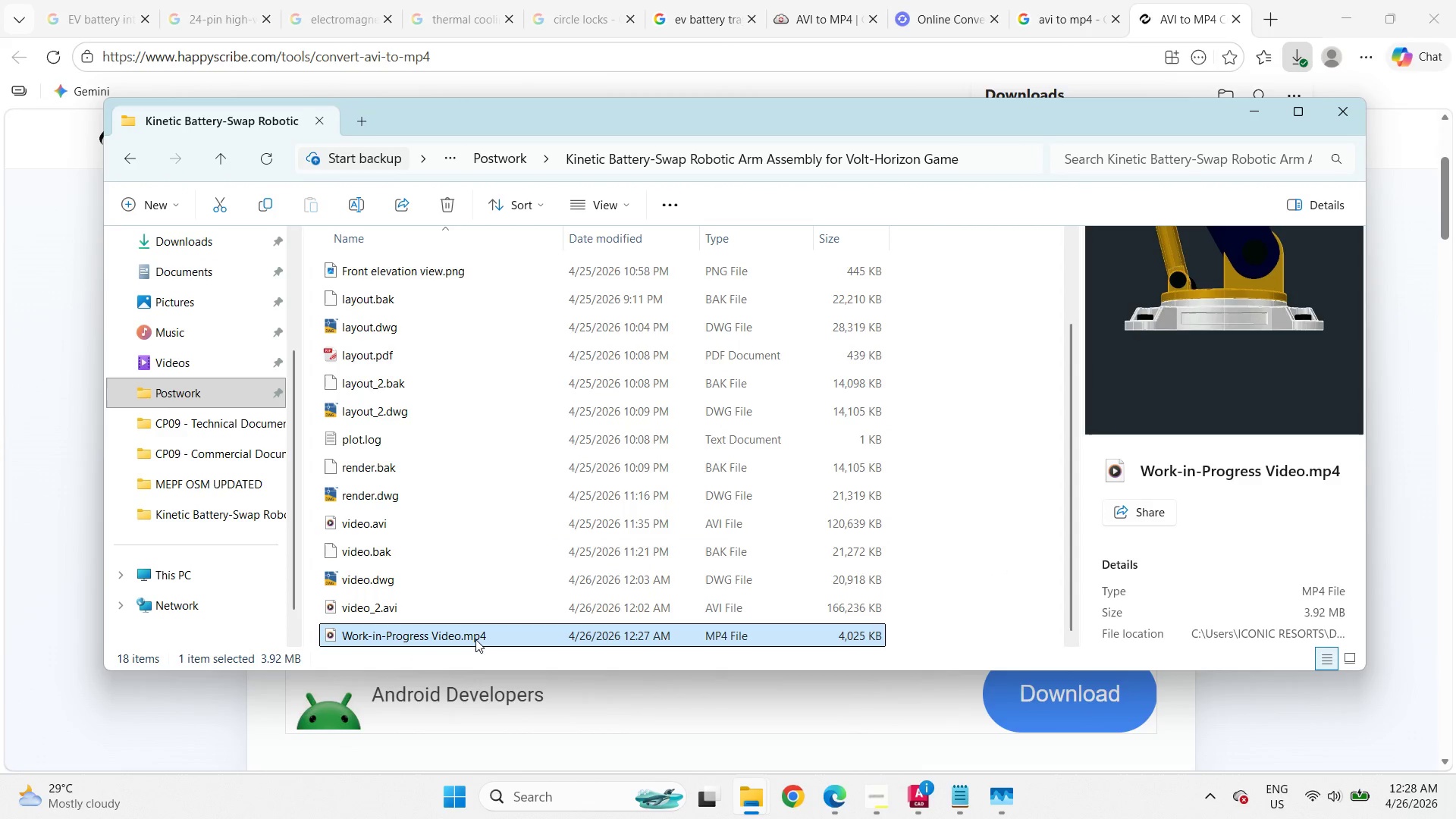 
right_click([475, 639])
 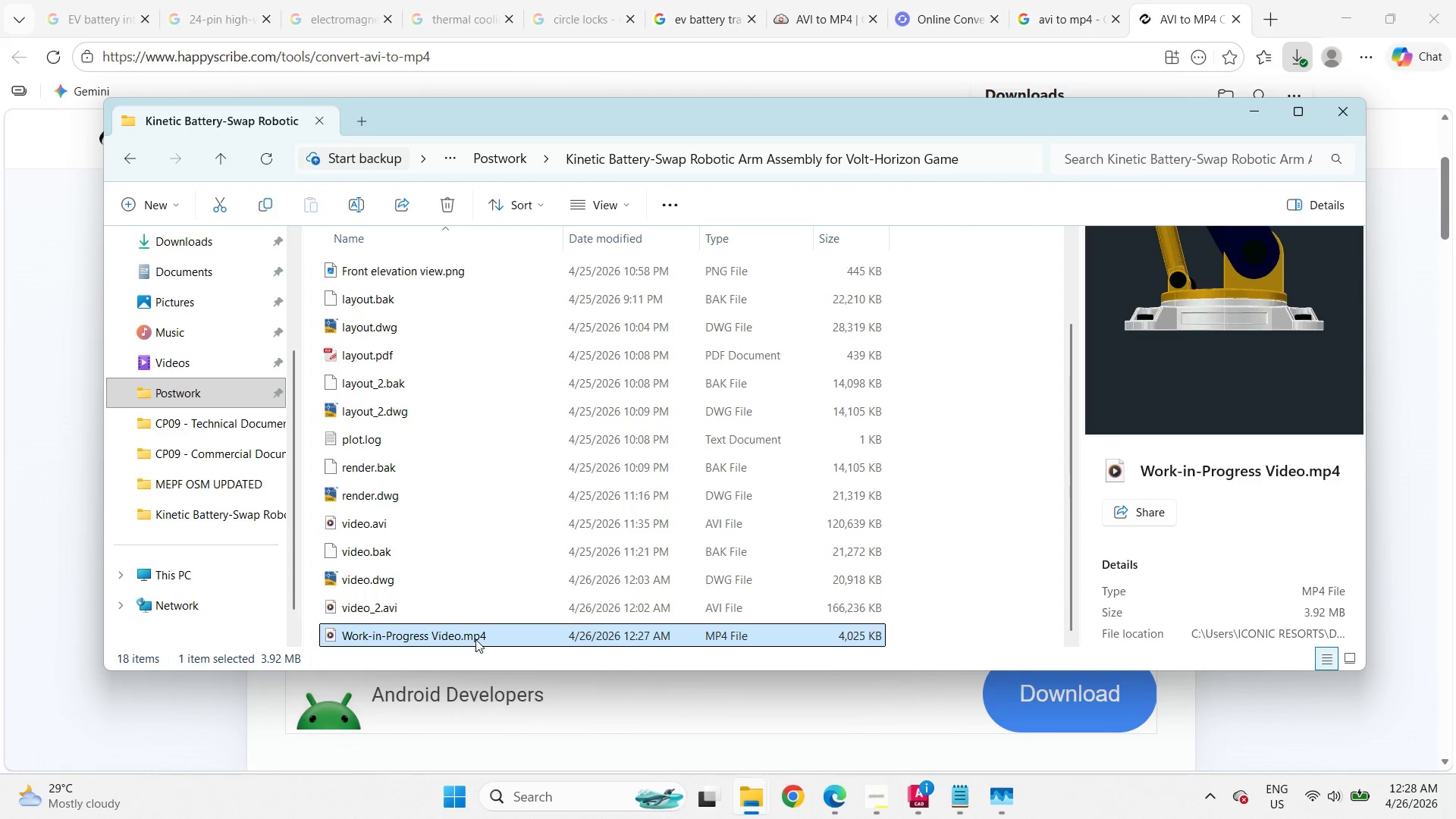 
mouse_move([494, 623])
 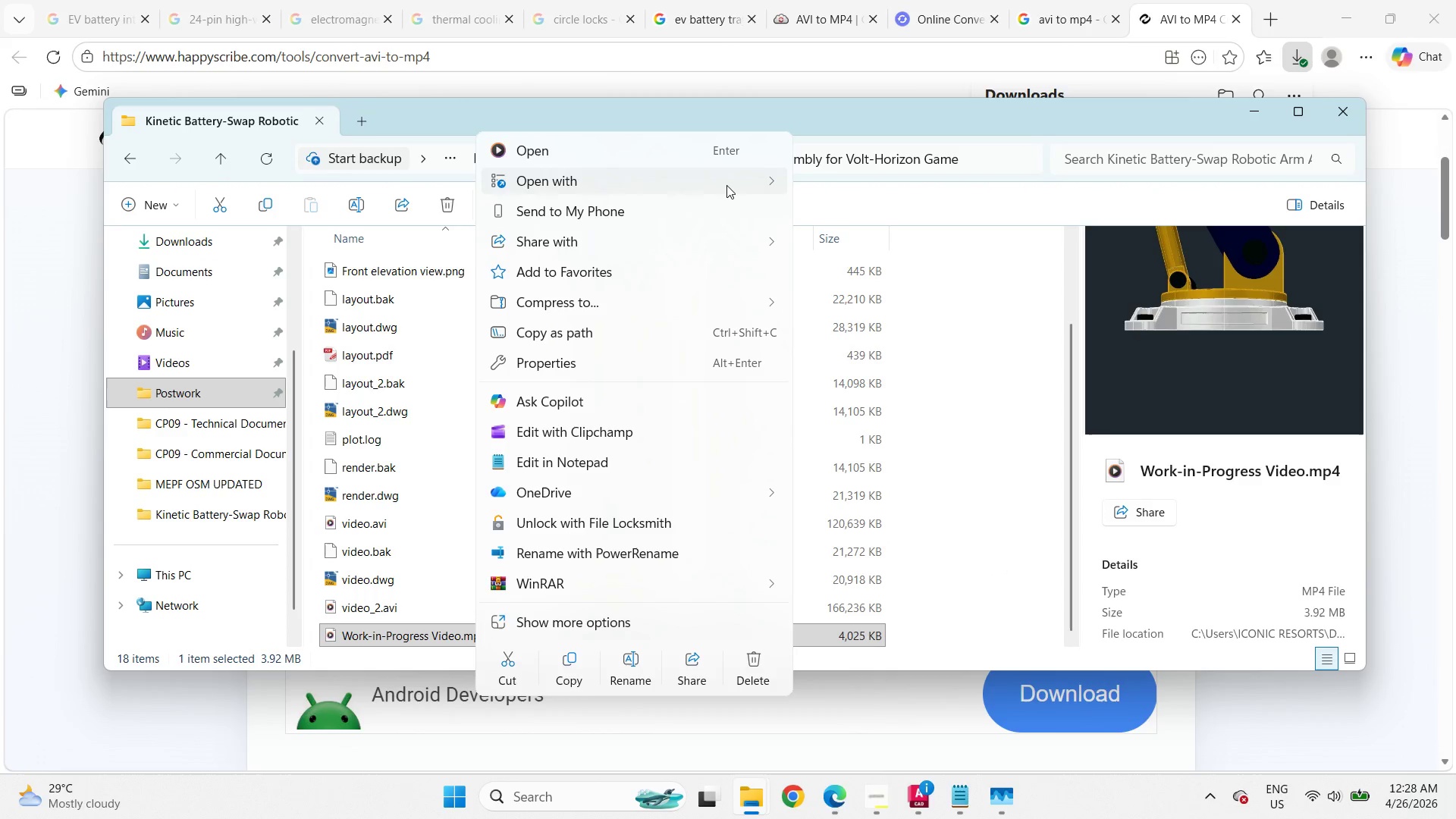 
left_click([726, 185])
 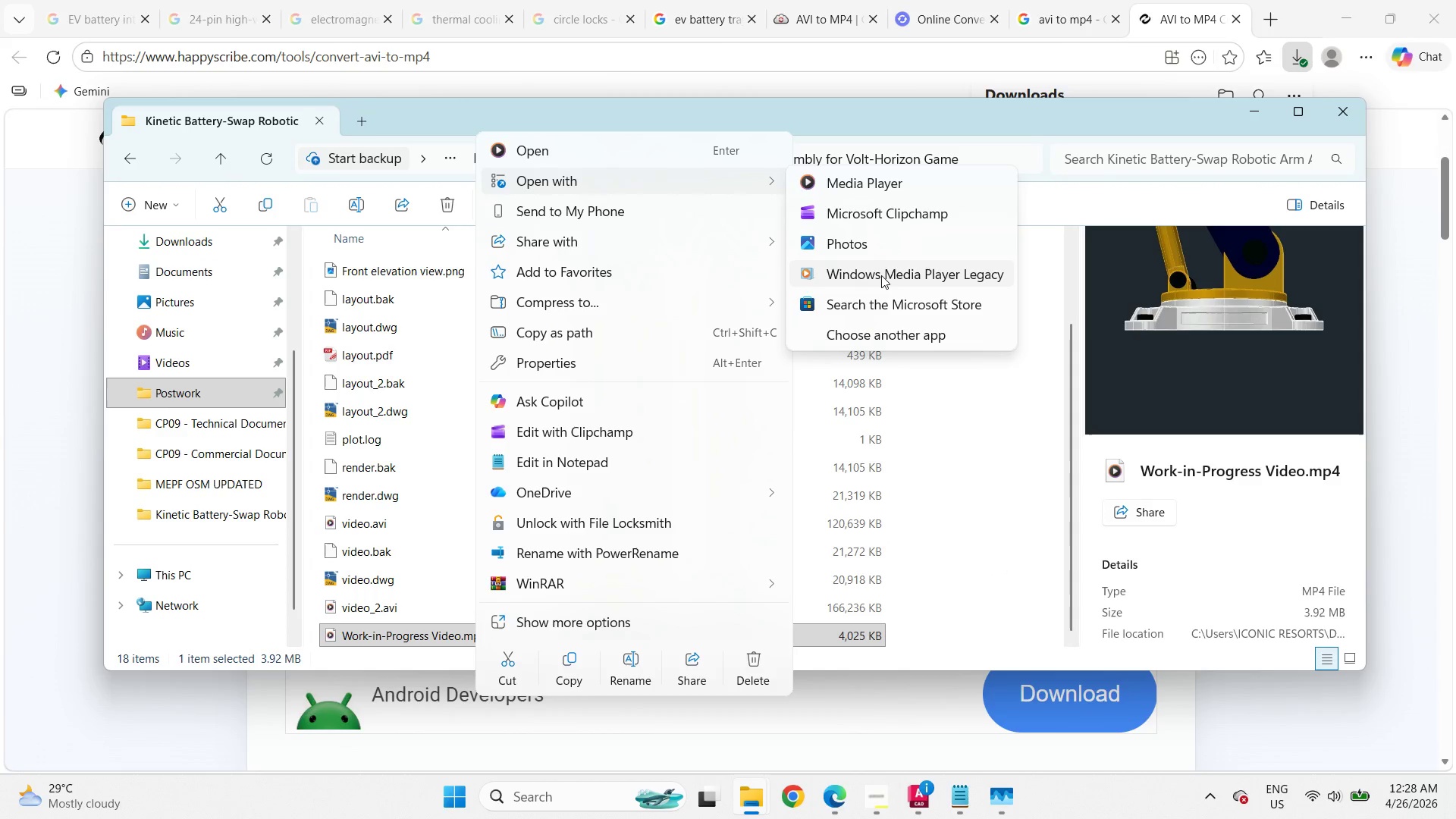 
left_click([881, 275])
 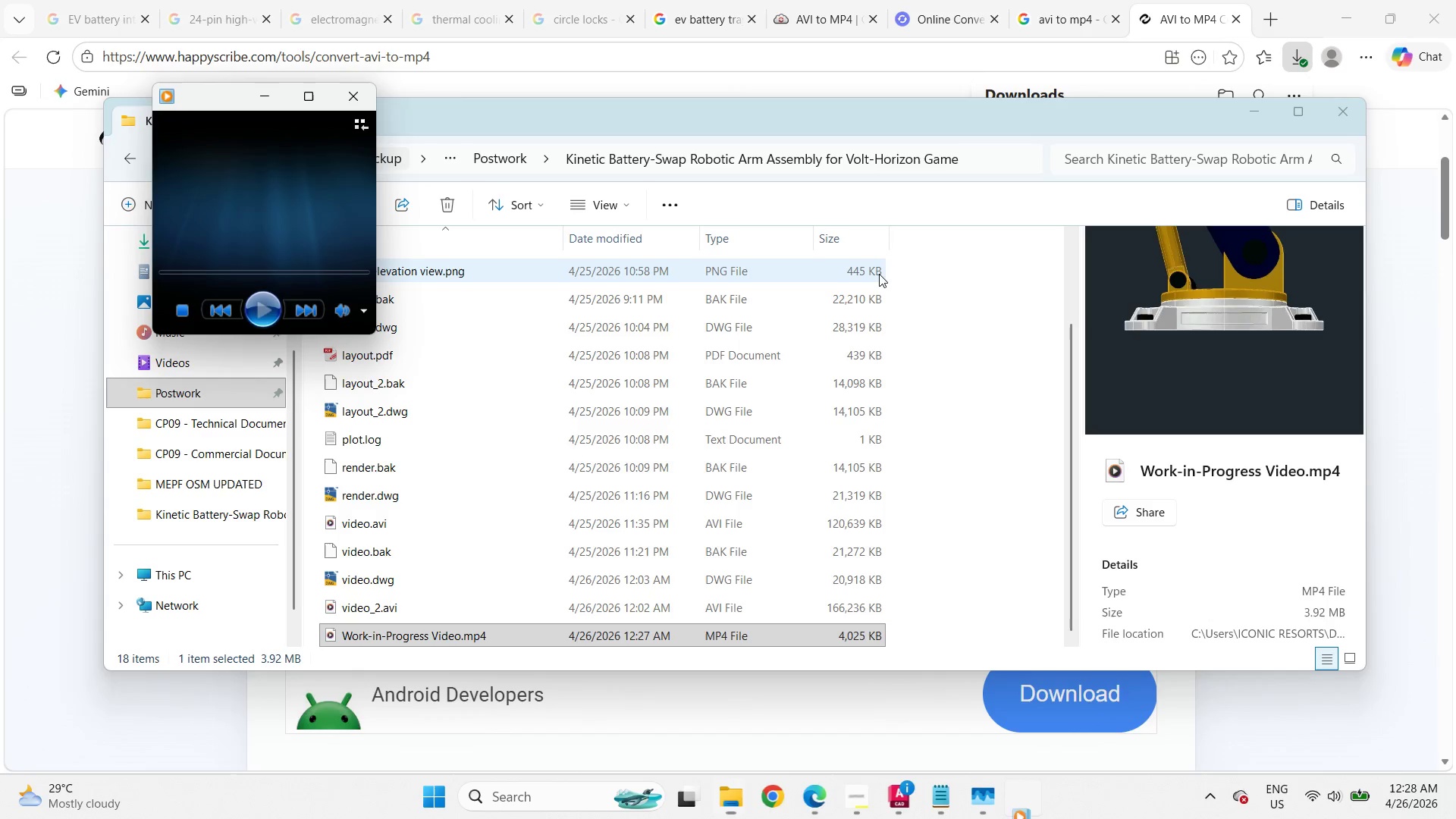 
mouse_move([864, 280])
 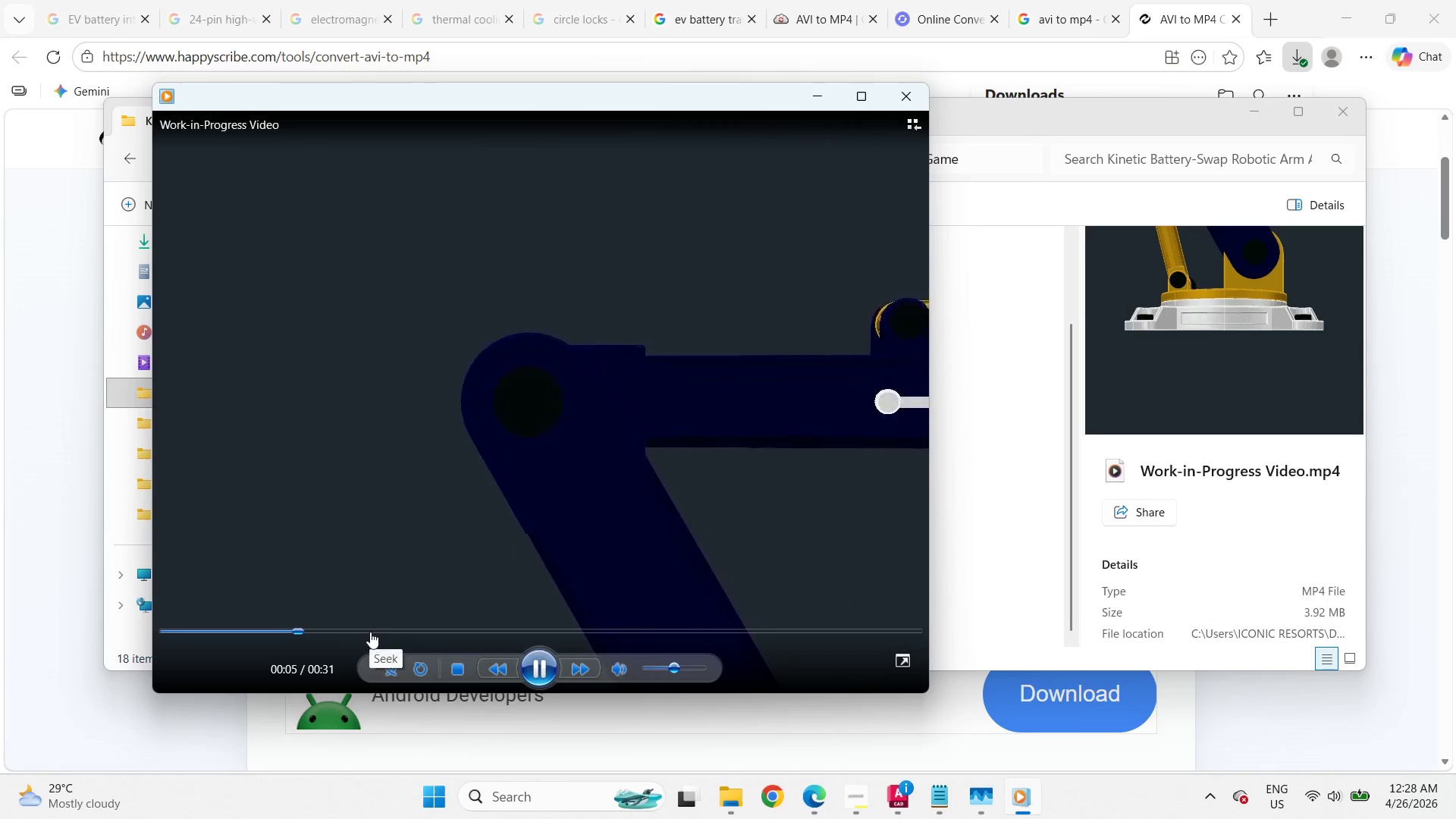 
wait(9.11)
 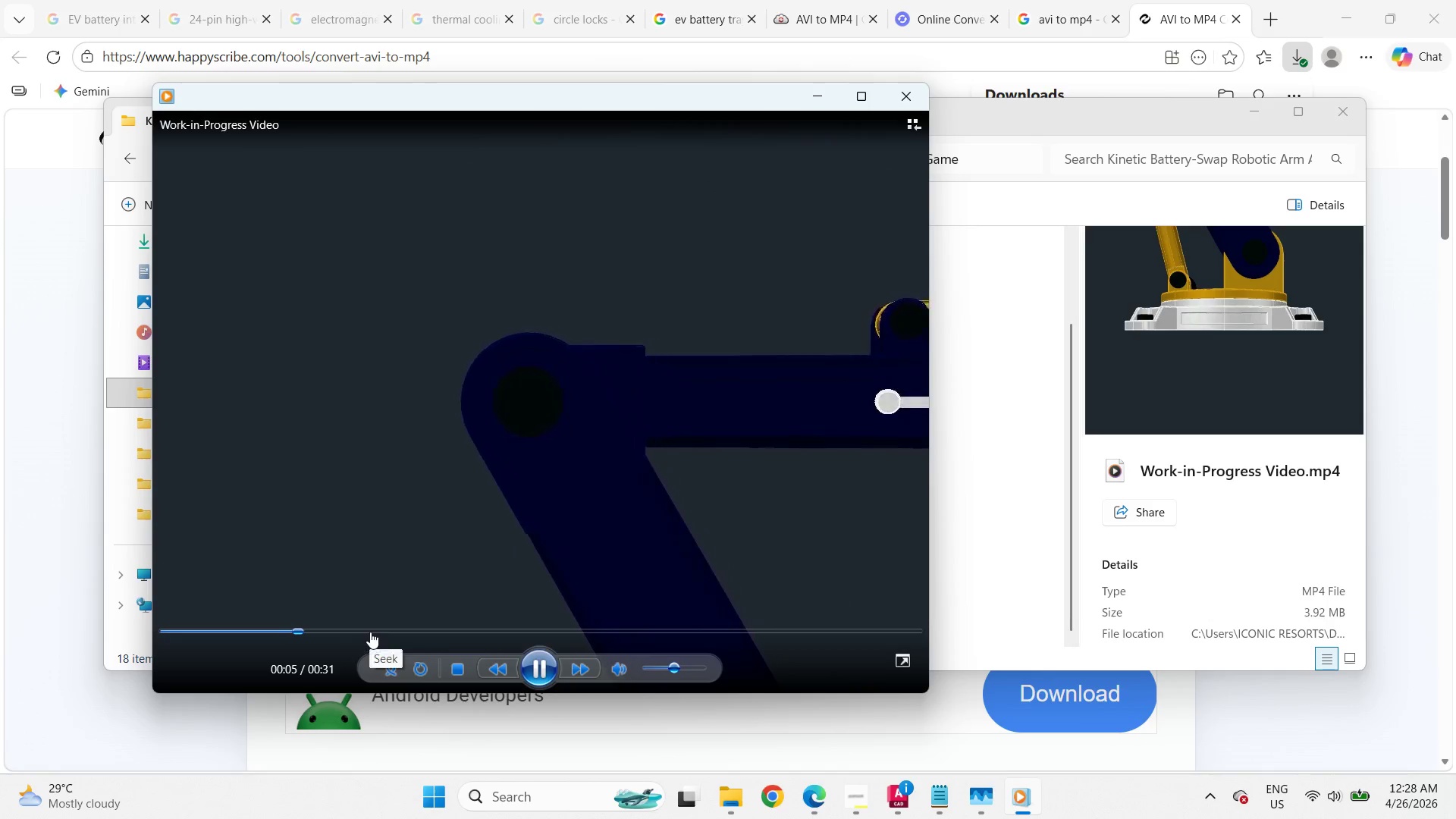 
left_click_drag(start_coordinate=[584, 632], to_coordinate=[588, 632])
 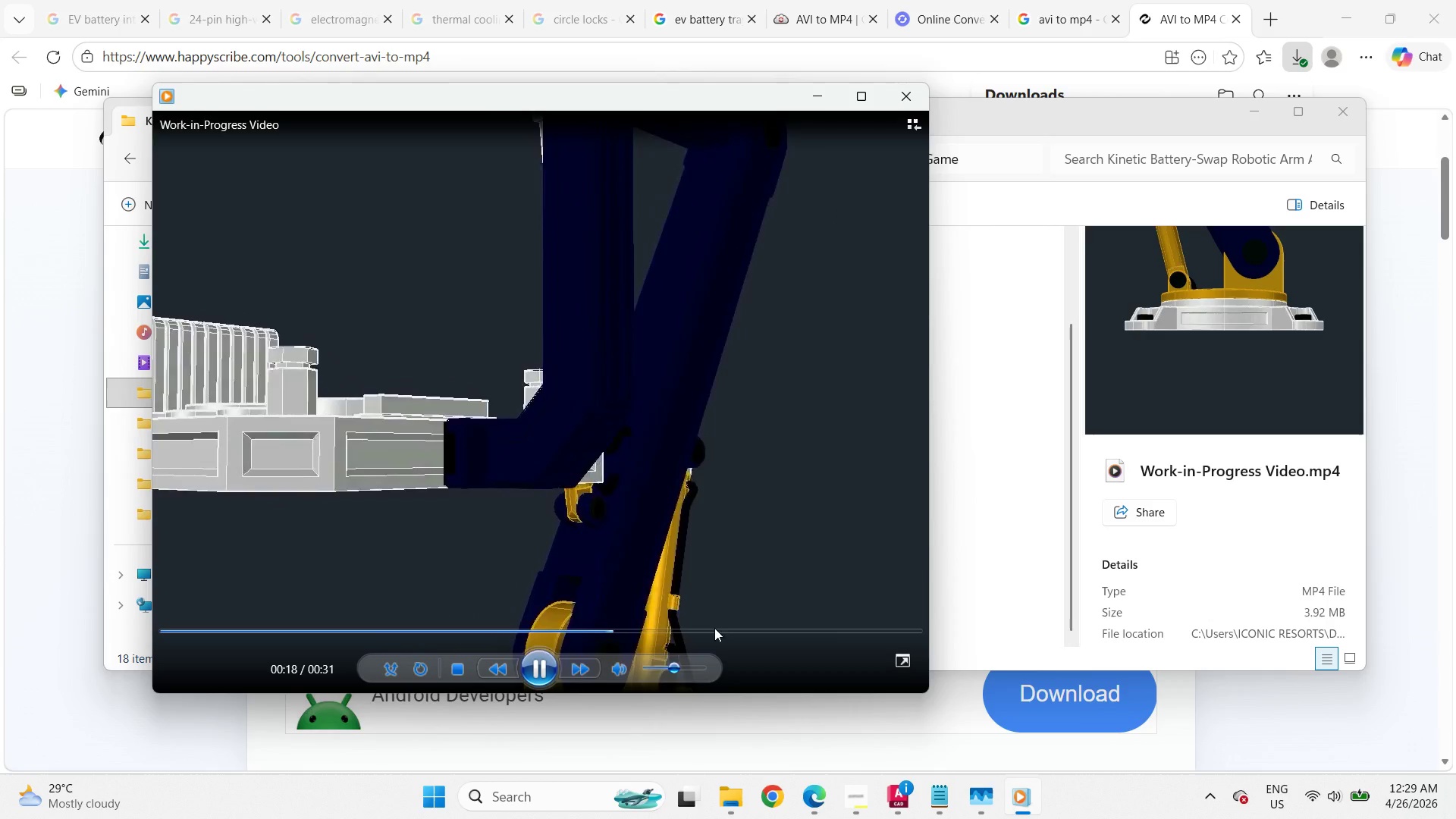 
double_click([715, 629])
 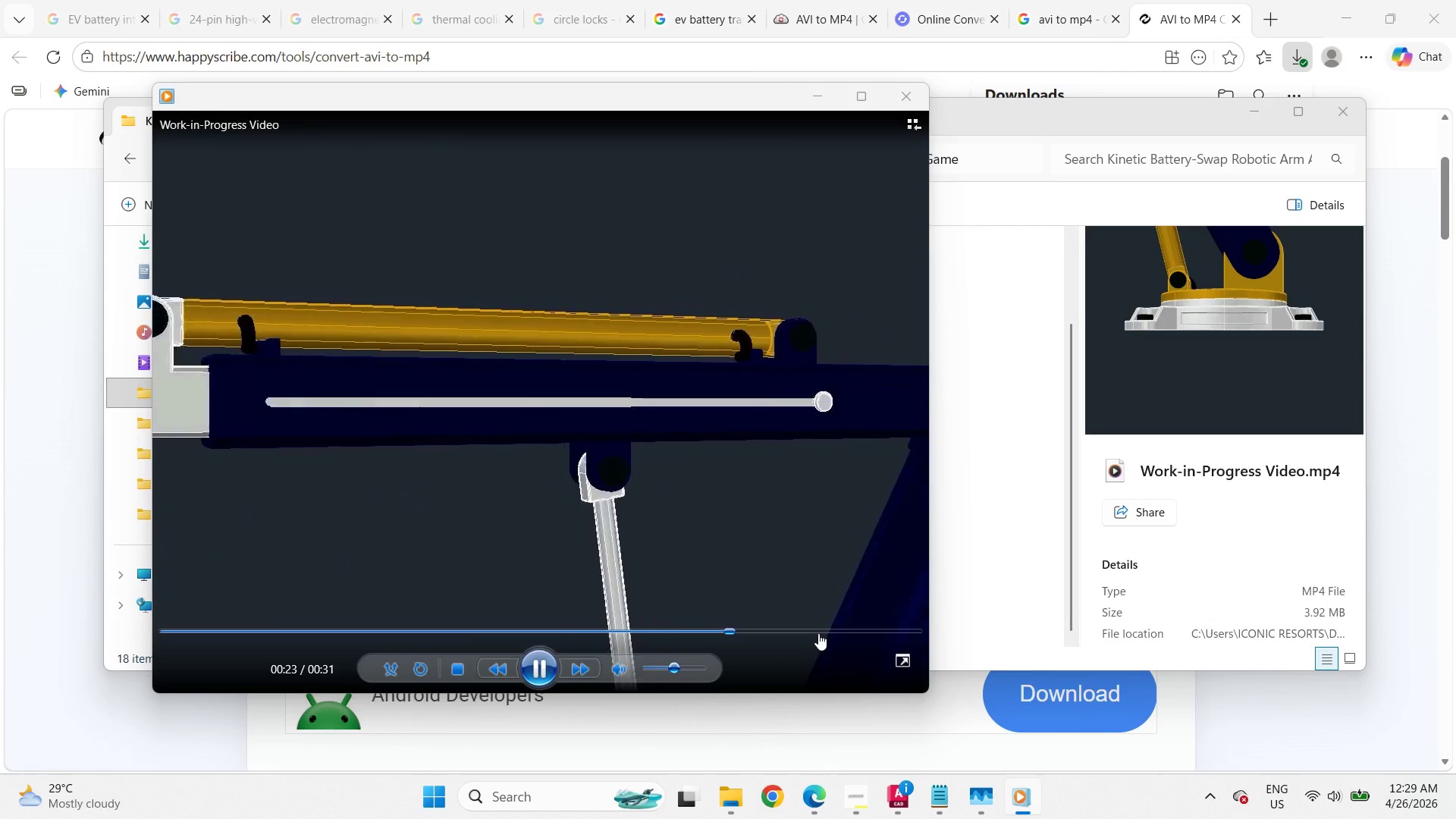 
left_click_drag(start_coordinate=[828, 631], to_coordinate=[832, 632])
 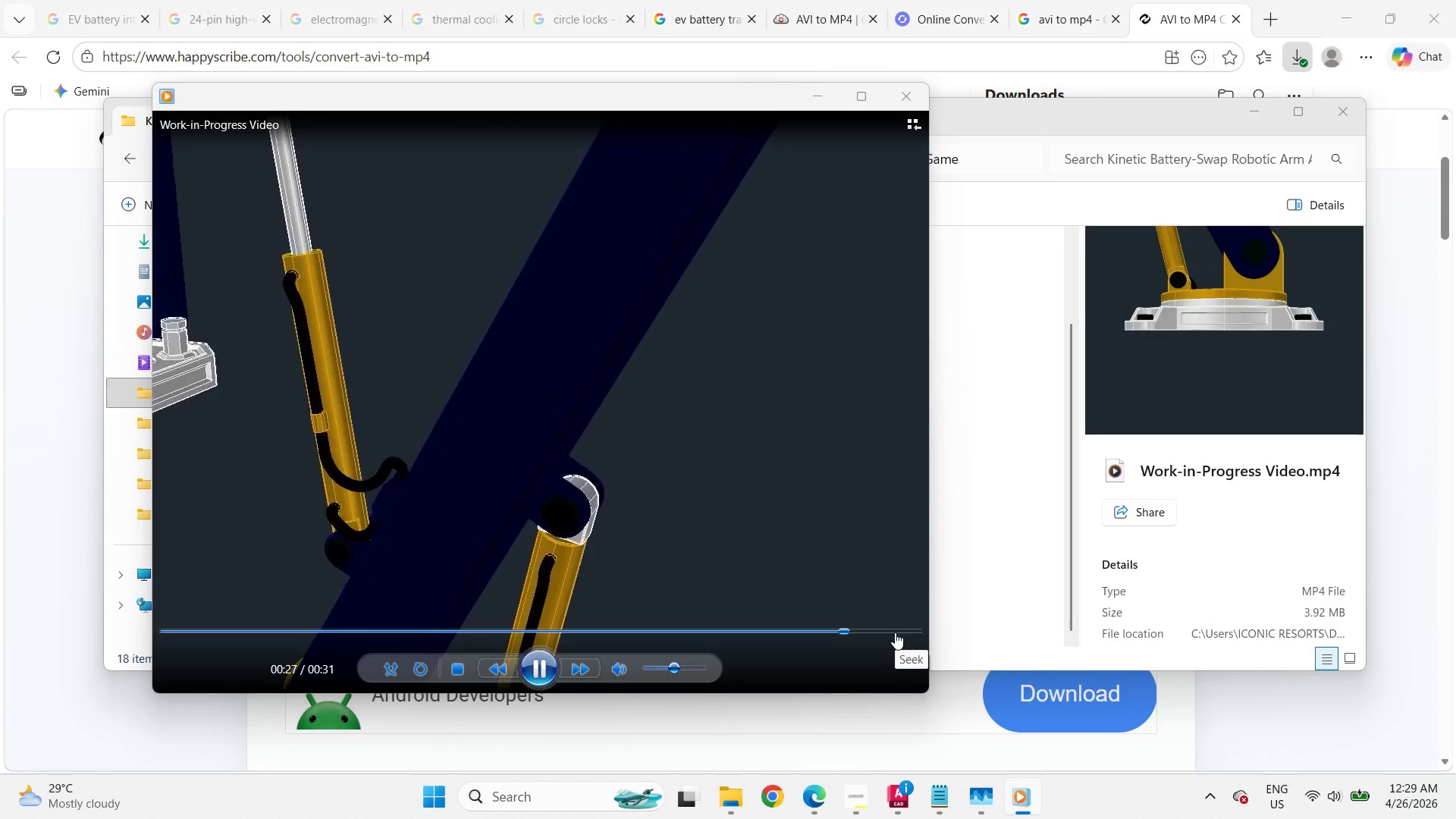 
left_click([895, 632])
 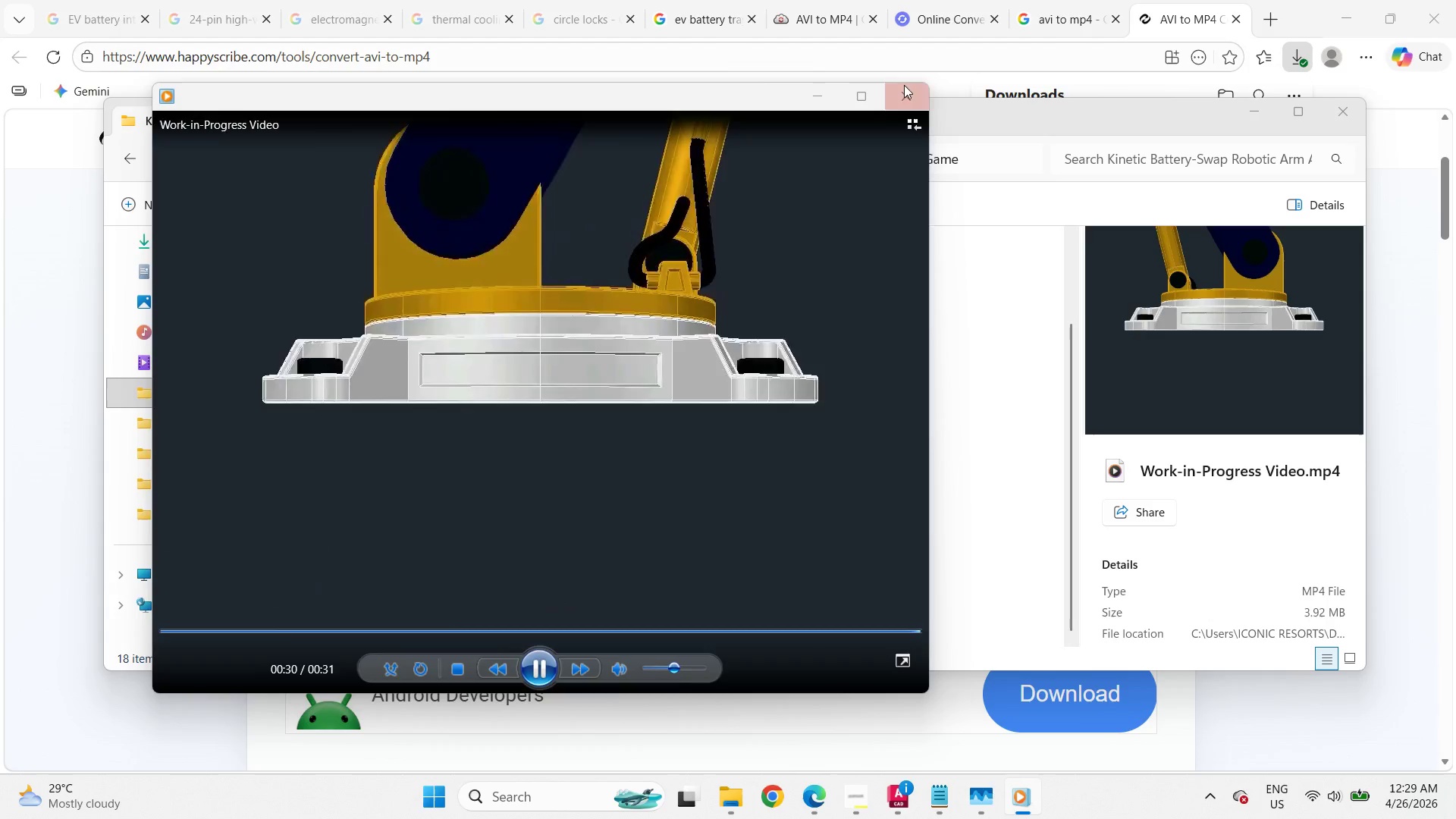 